 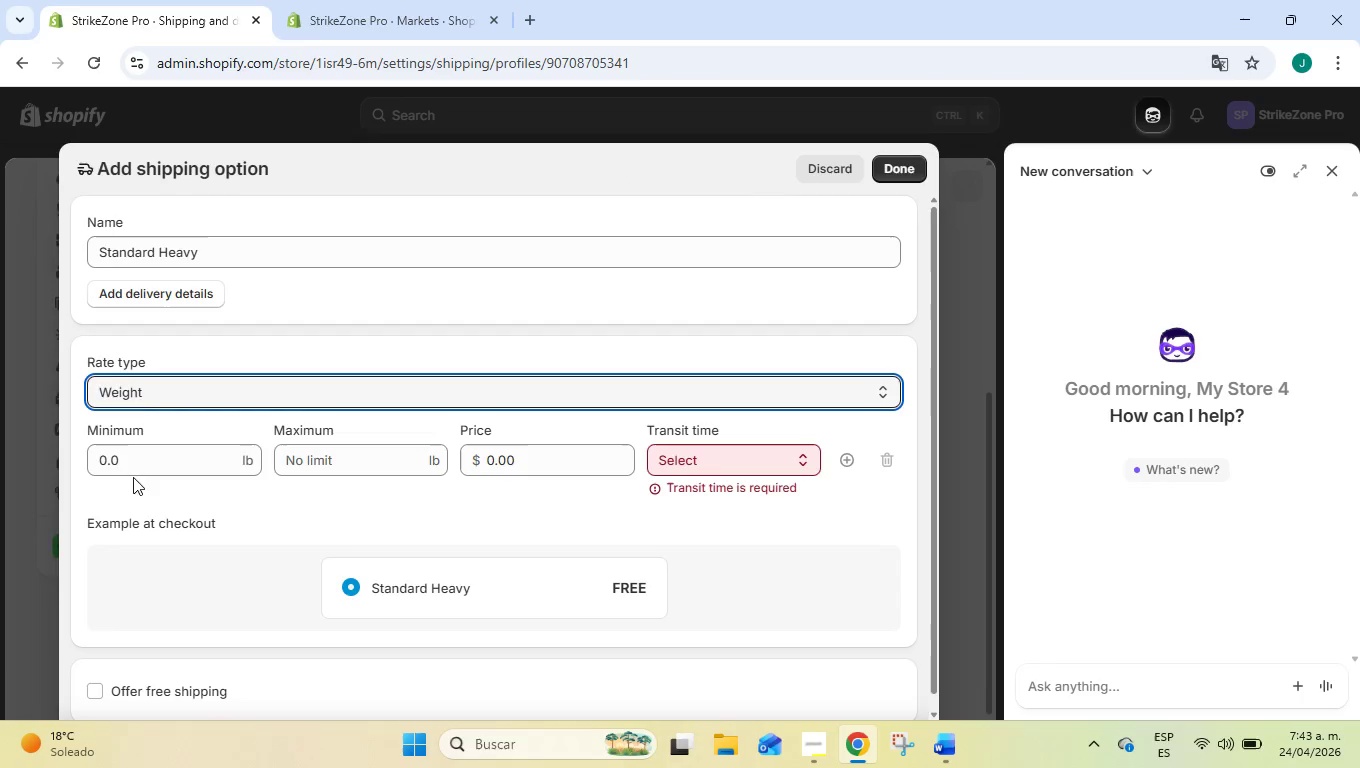 
left_click_drag(start_coordinate=[134, 466], to_coordinate=[40, 453])
 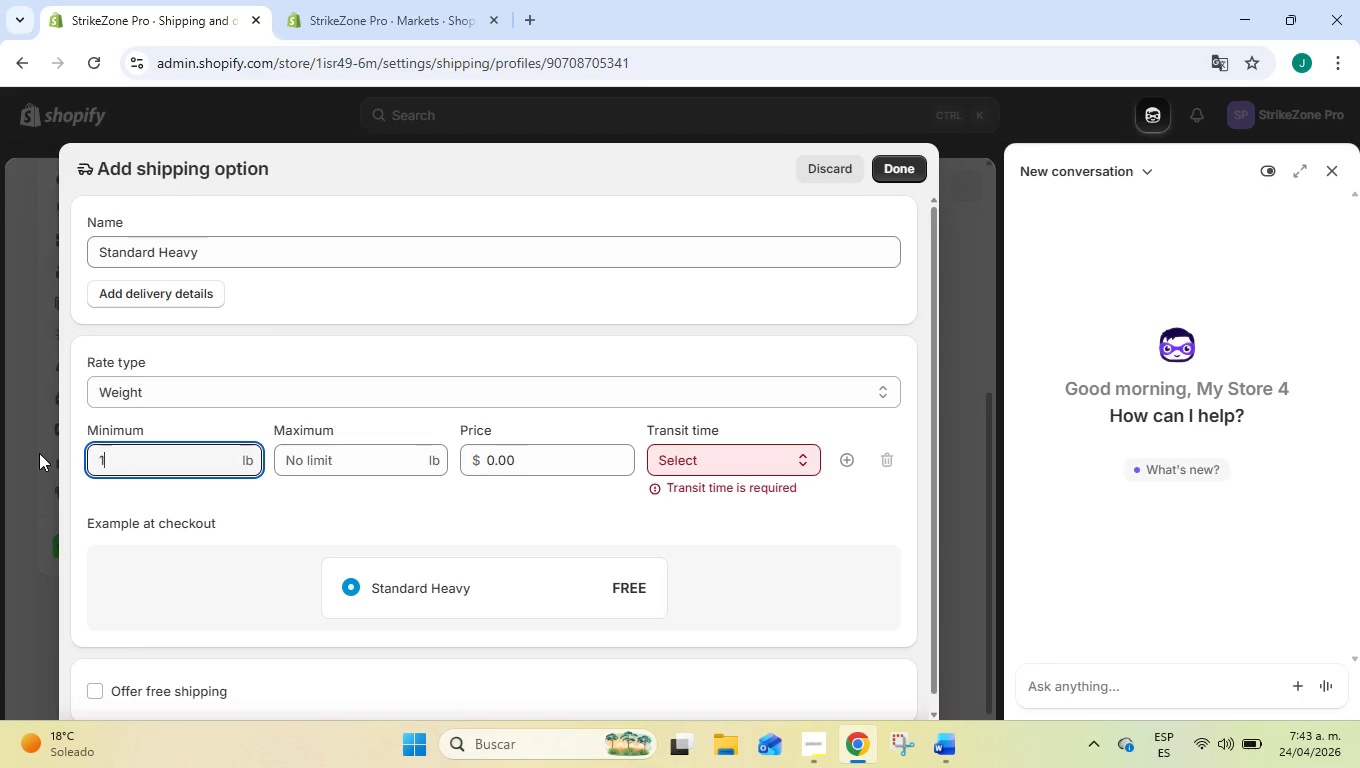 
type(10)
key(Tab)
type(13)
 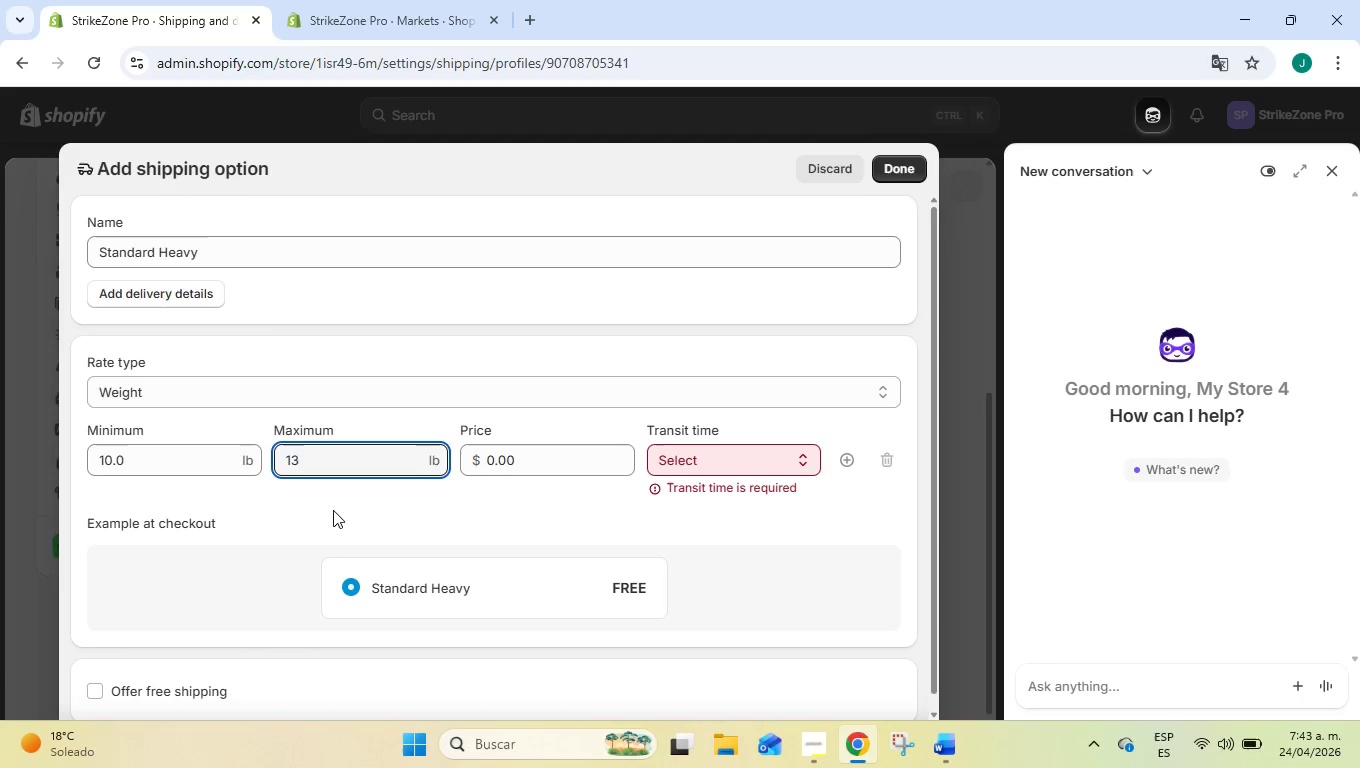 
left_click([349, 510])
 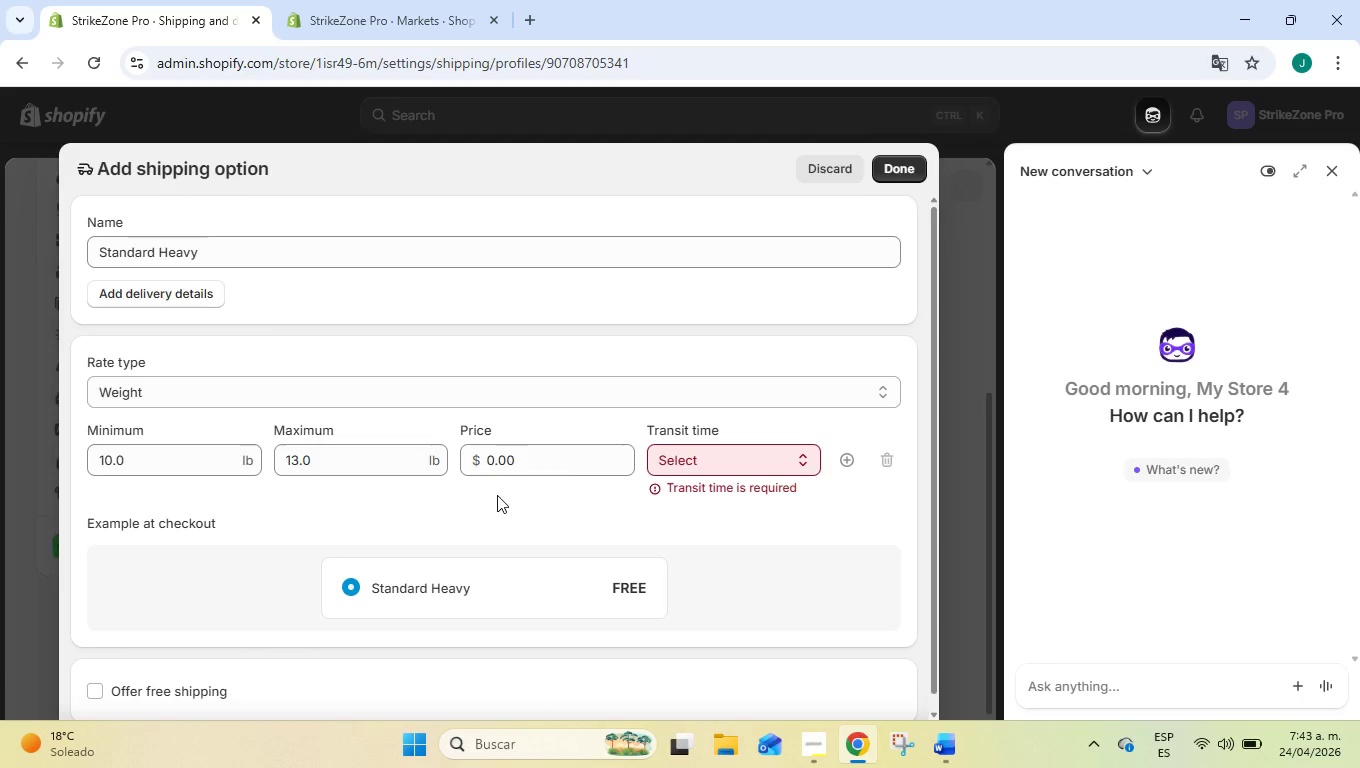 
key(Alt+AltLeft)
 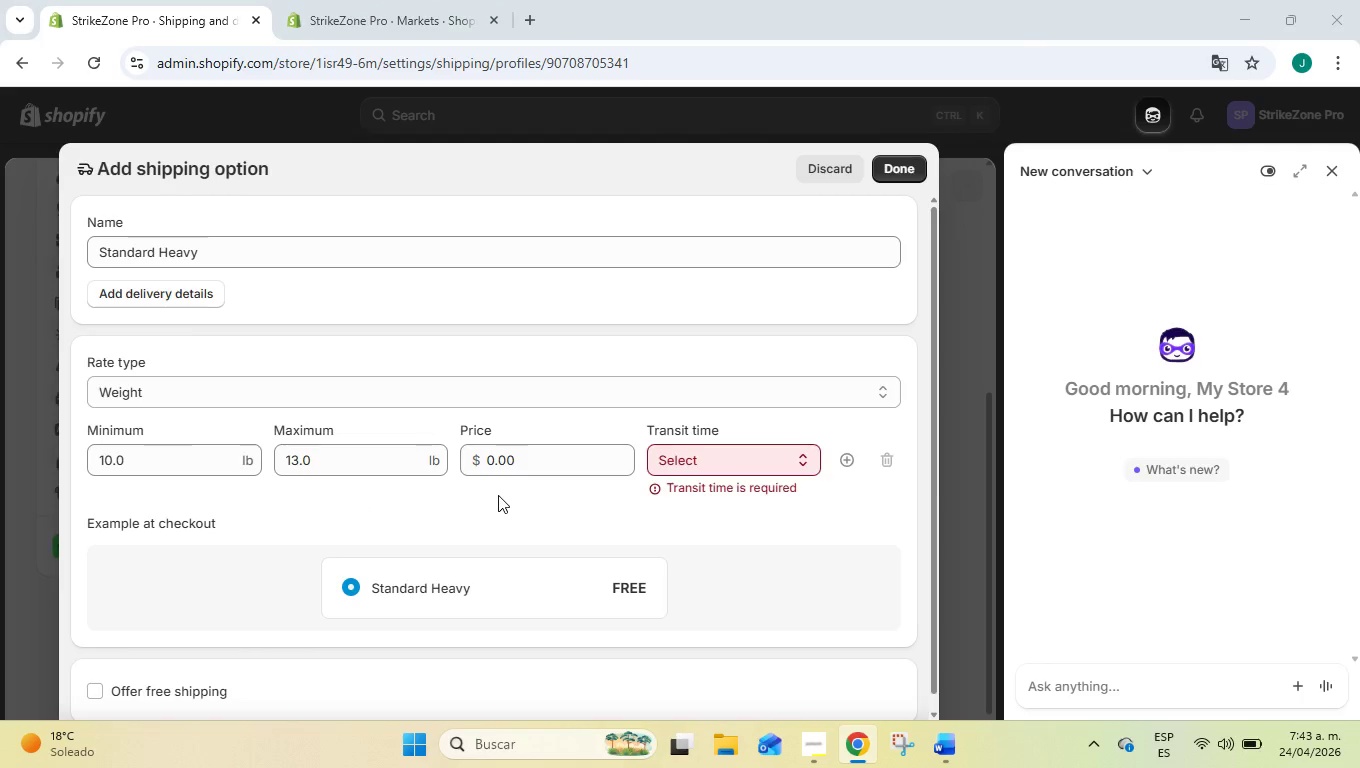 
key(Alt+Tab)